 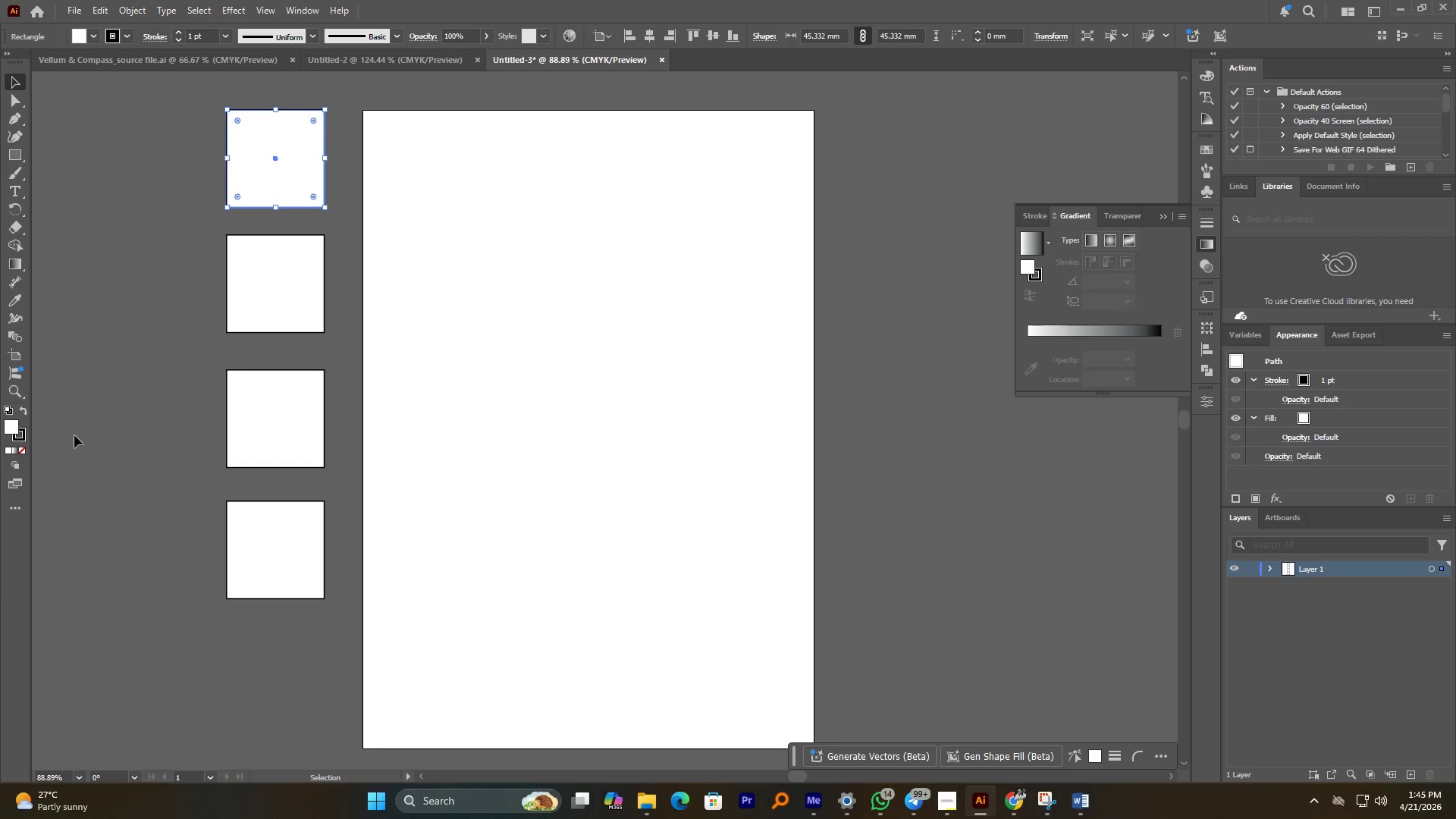 
double_click([22, 448])
 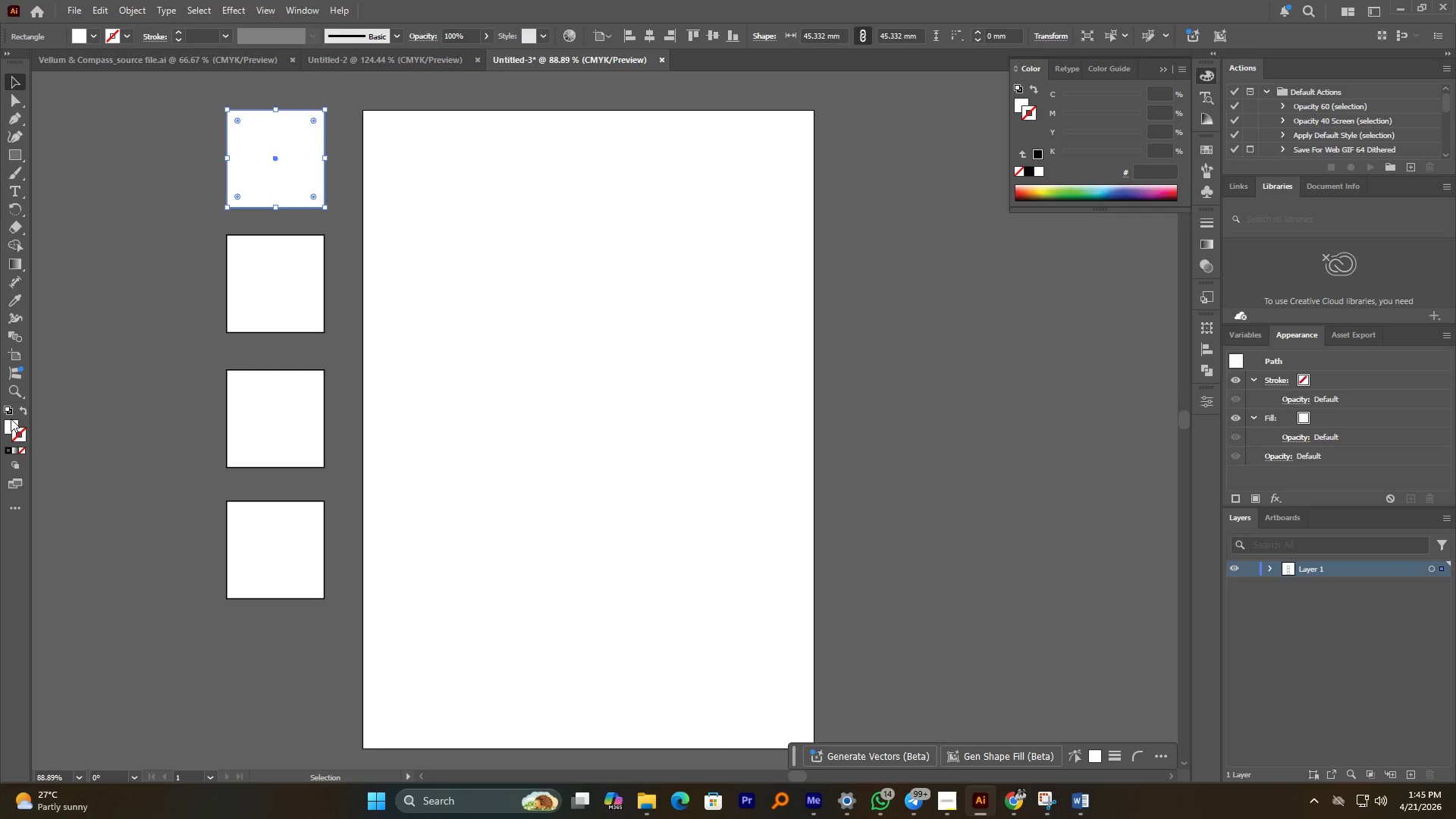 
double_click([11, 419])
 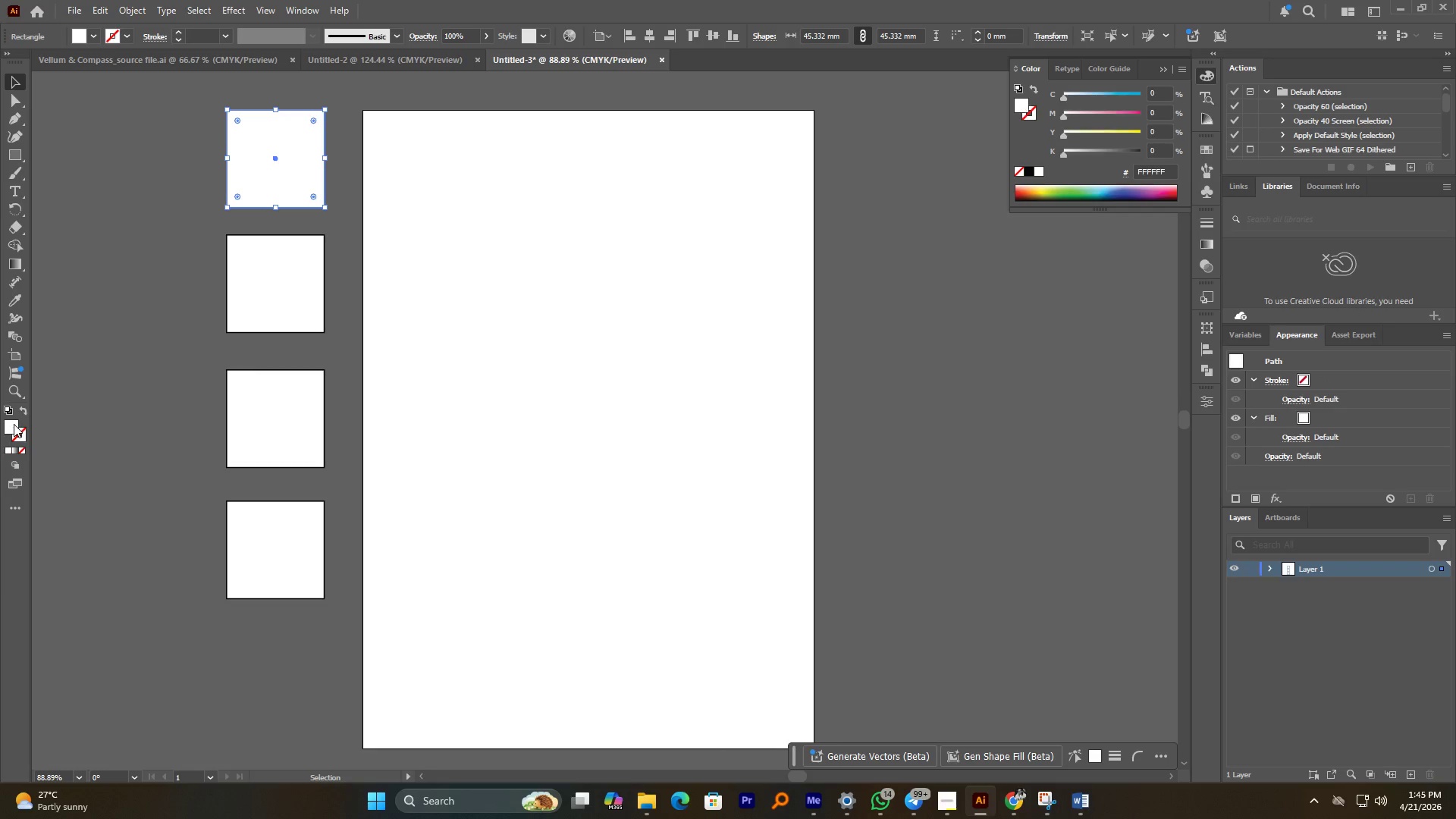 
double_click([14, 424])
 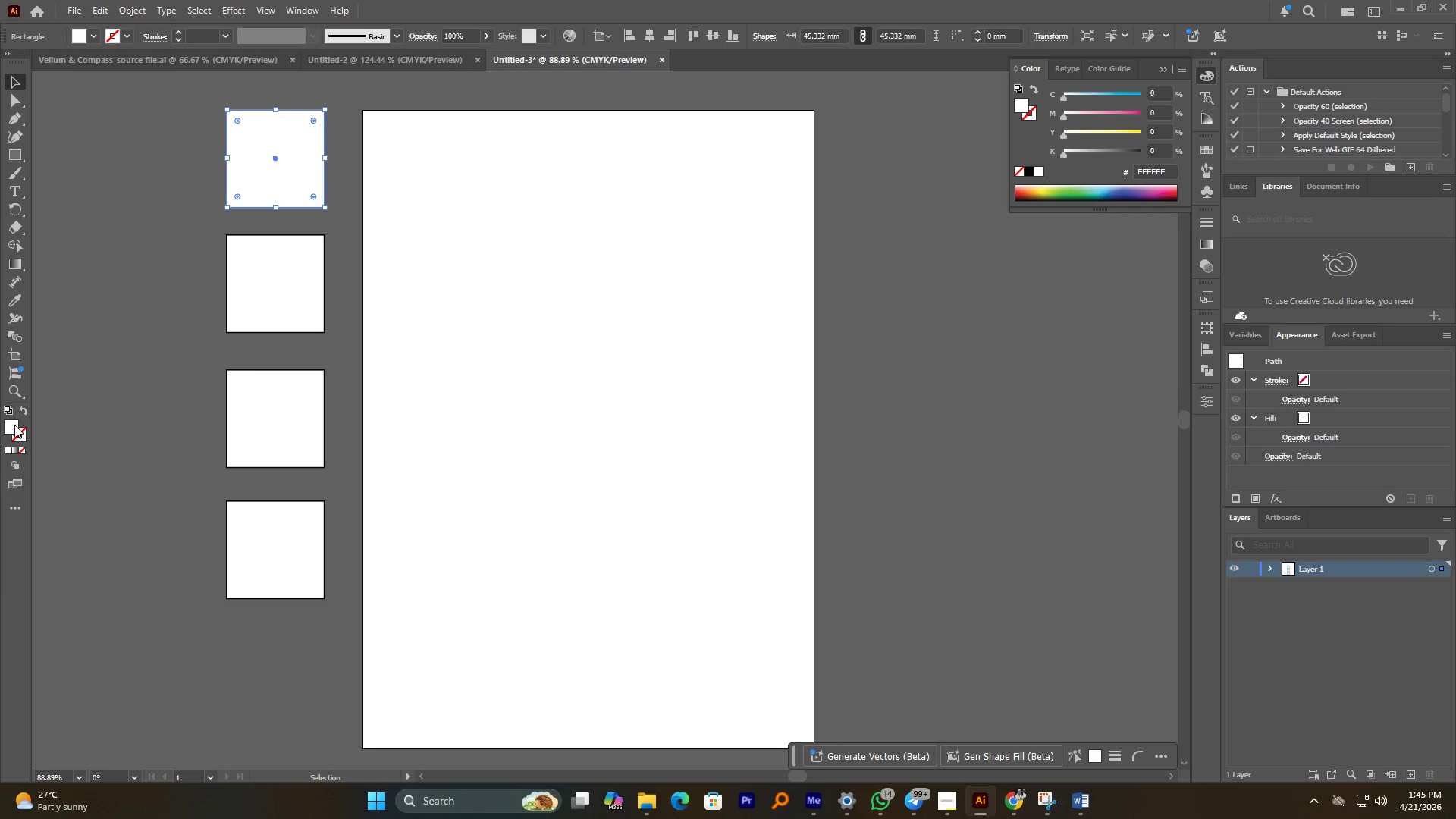 
double_click([14, 425])
 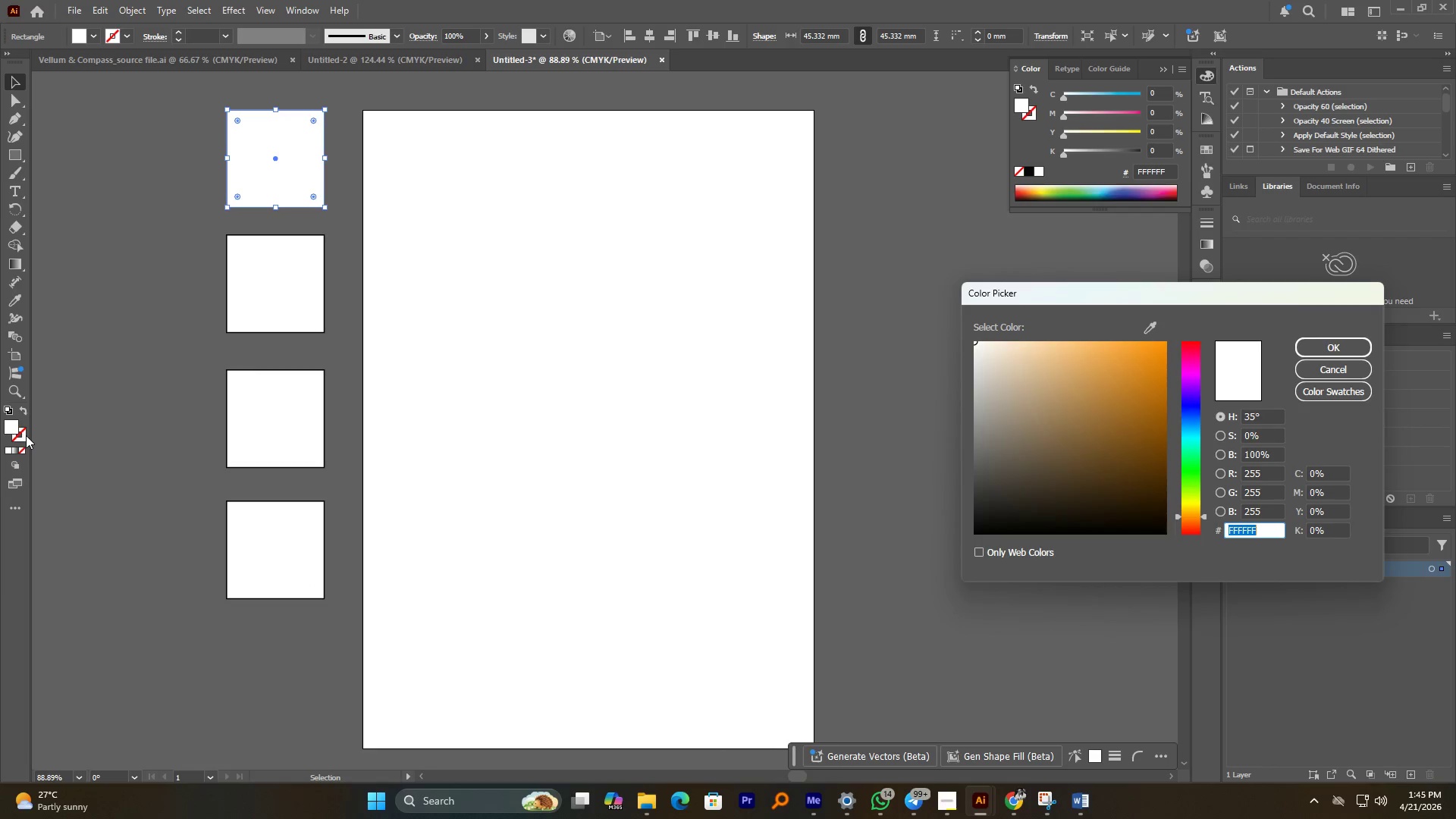 
key(Control+V)
 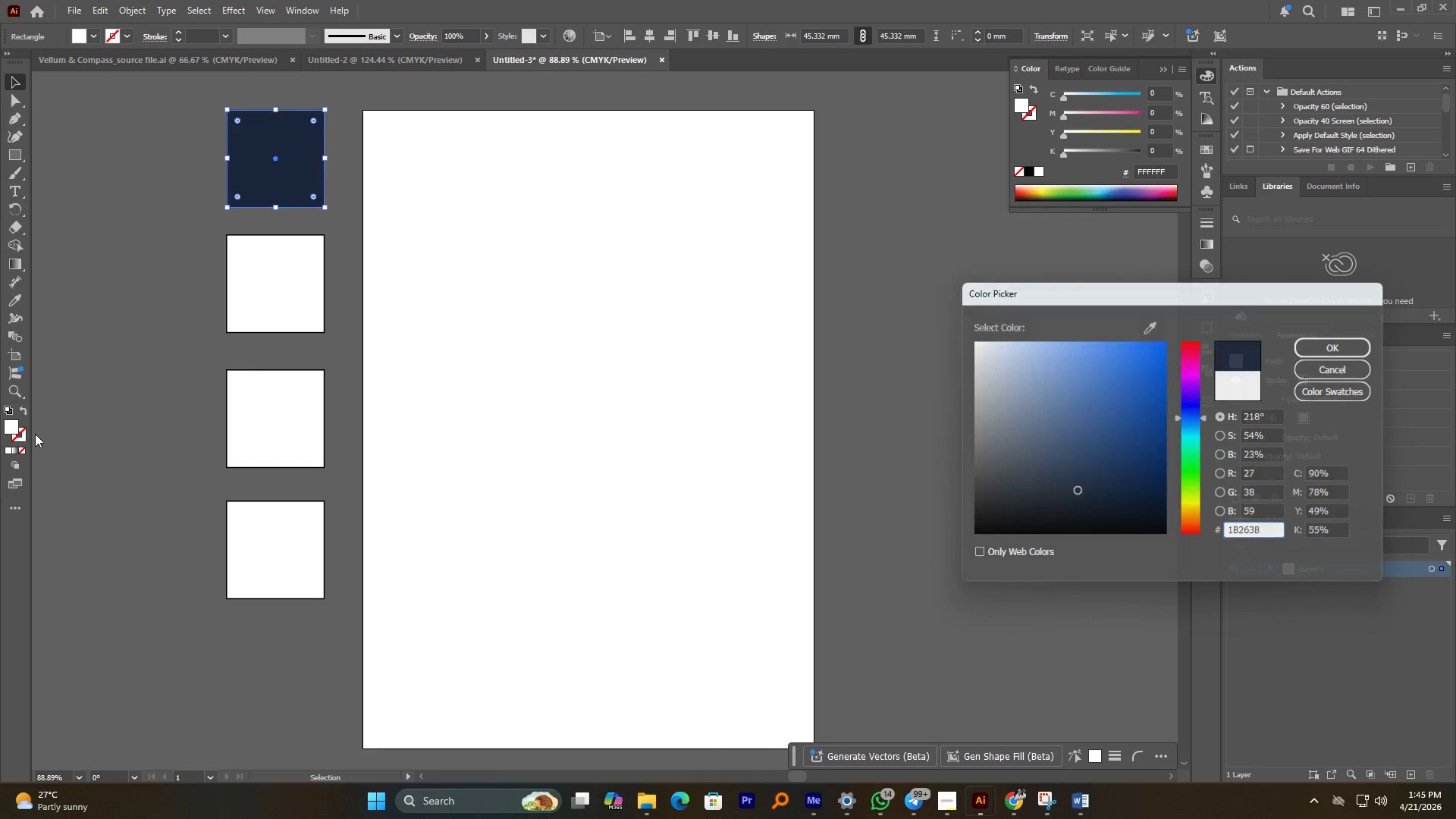 
key(NumpadEnter)
 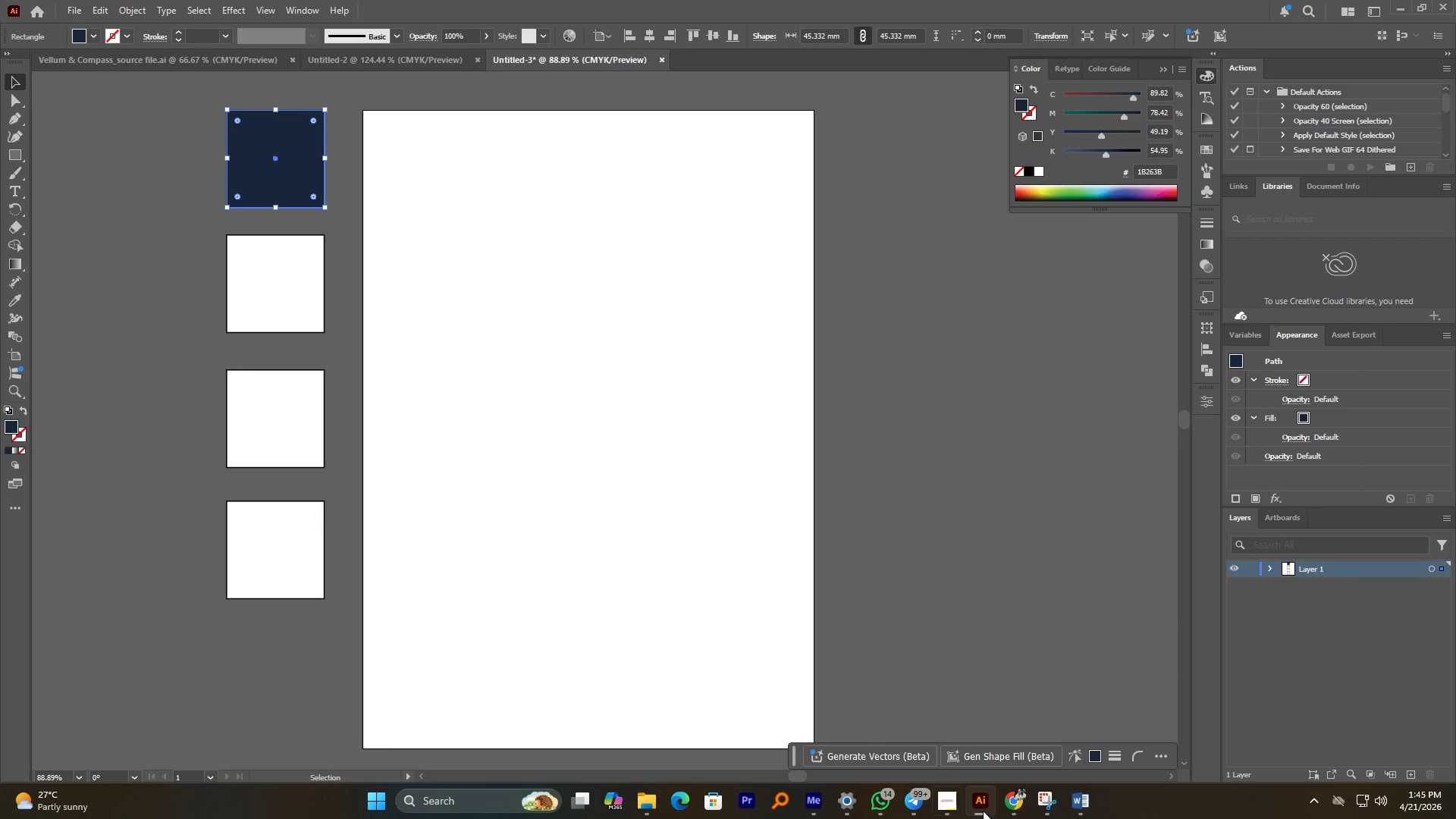 
left_click([942, 811])